 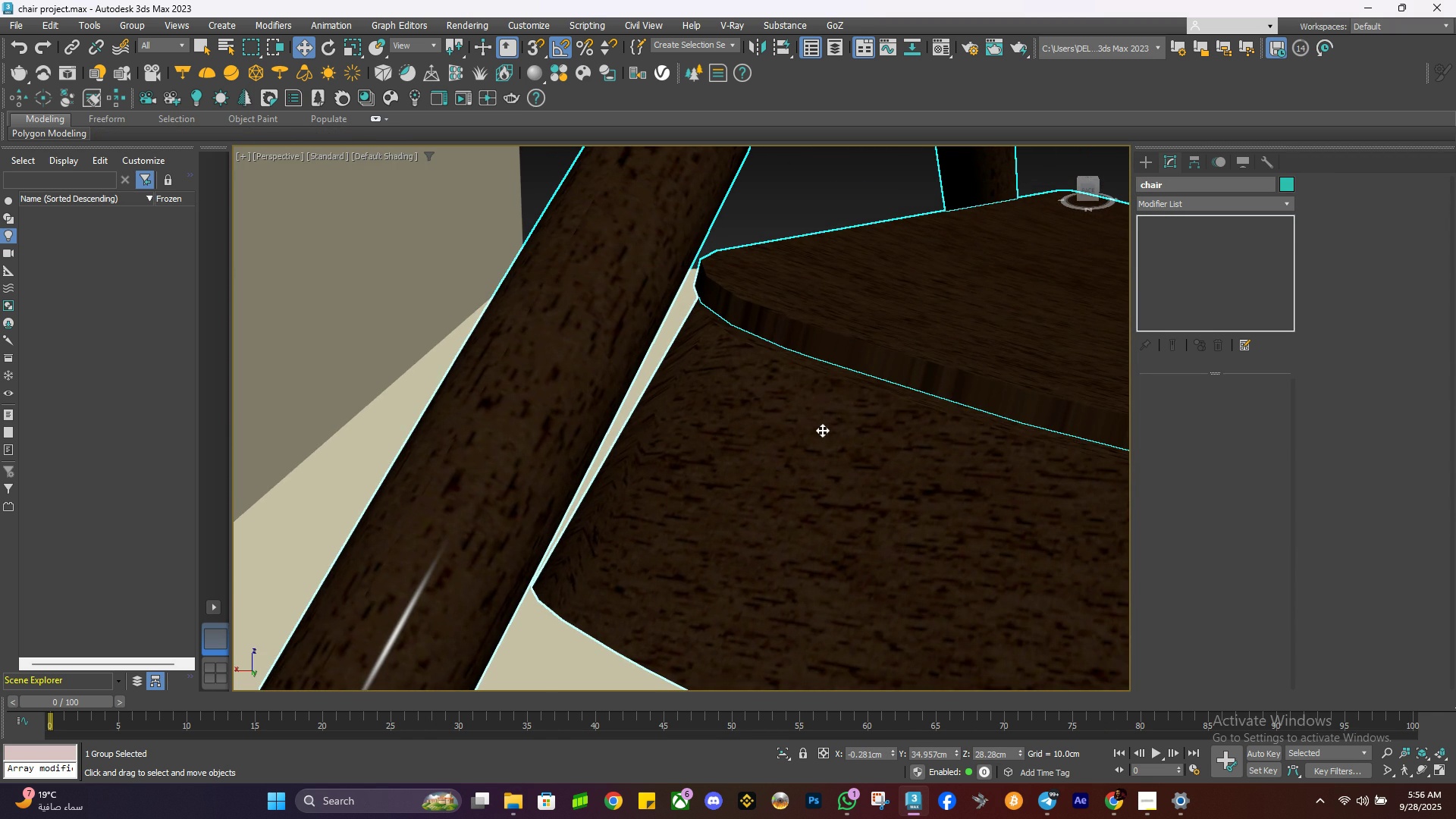 
scroll: coordinate [822, 430], scroll_direction: down, amount: 1.0
 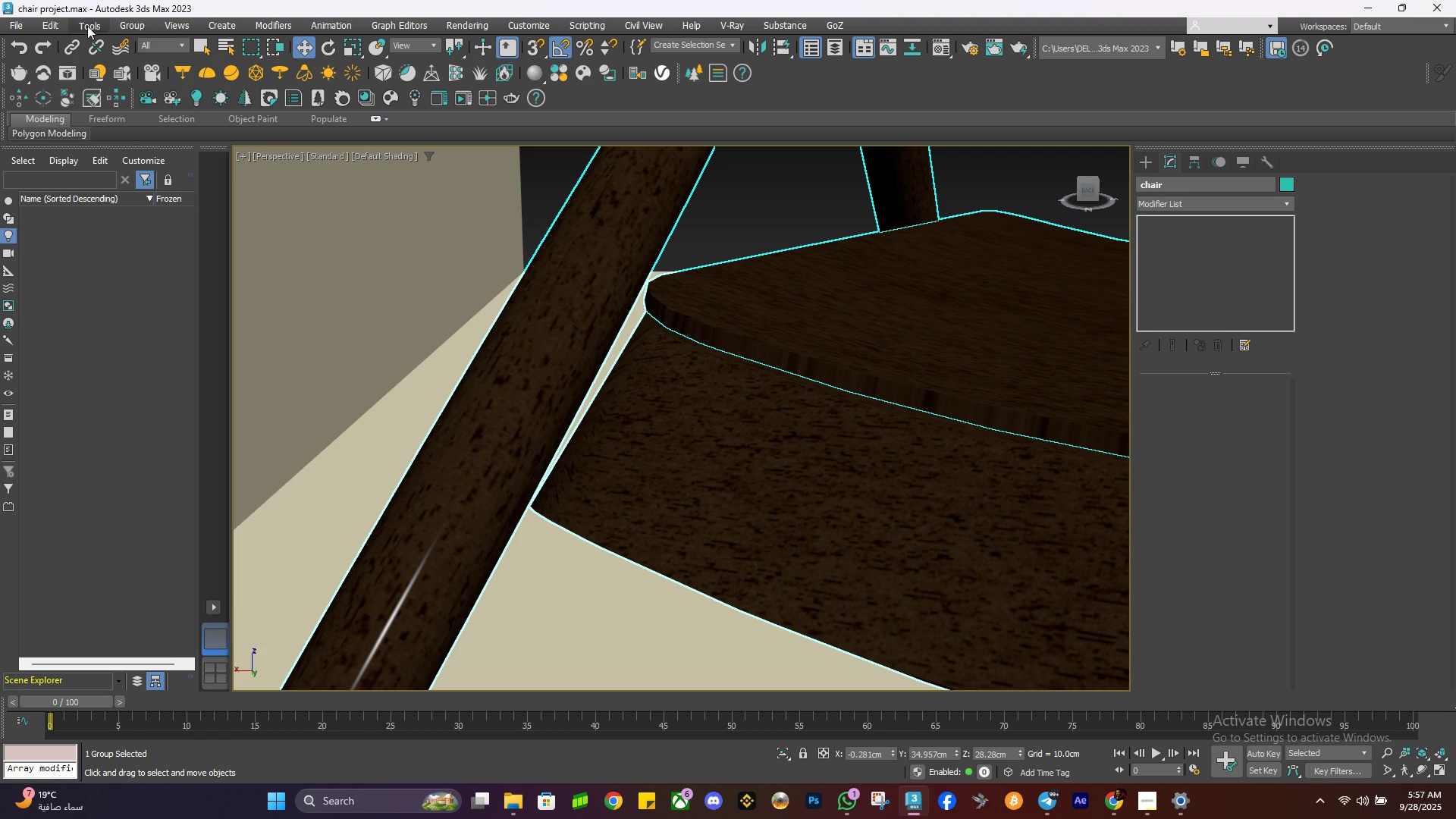 
left_click([87, 26])
 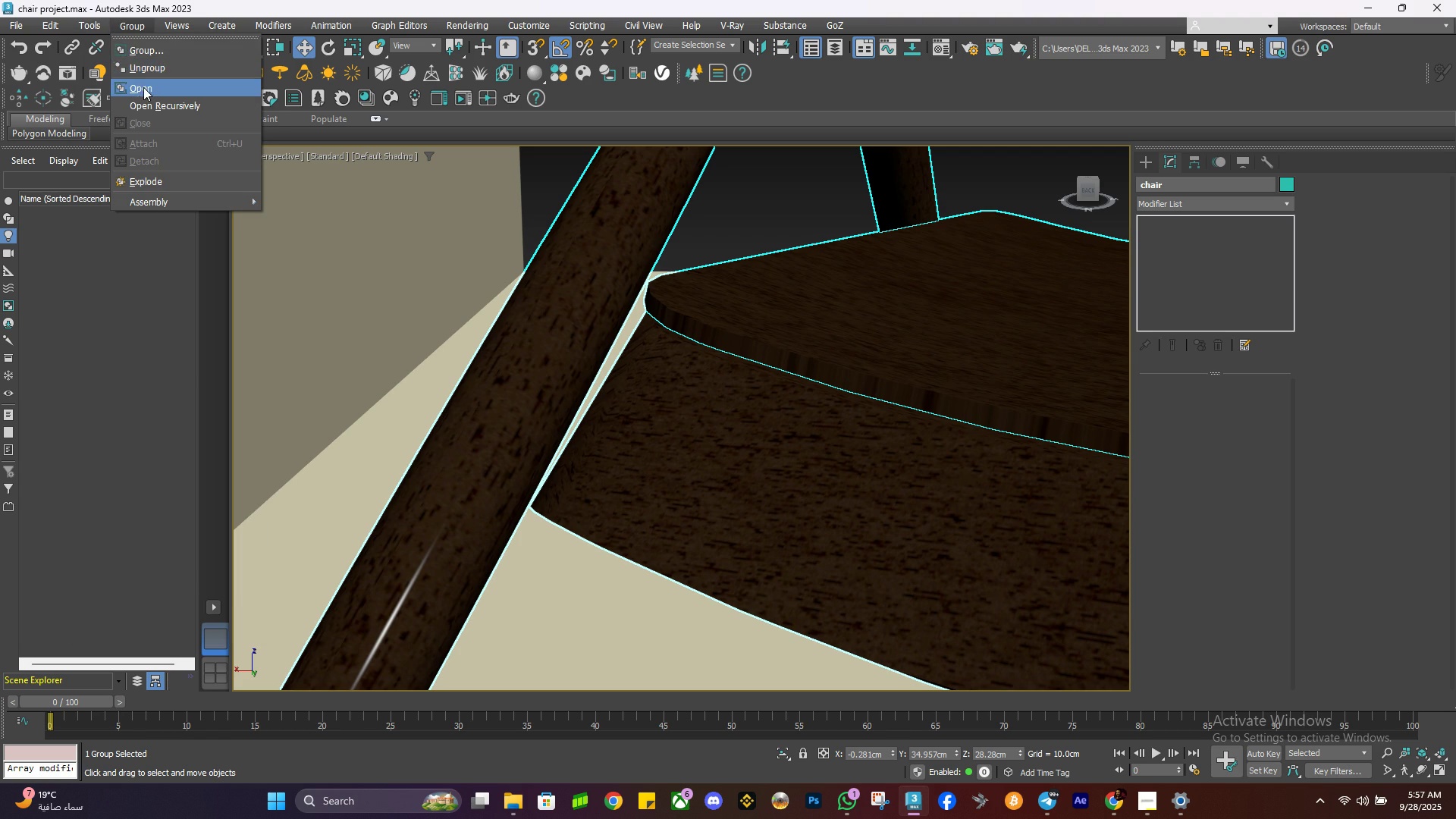 
left_click([144, 89])
 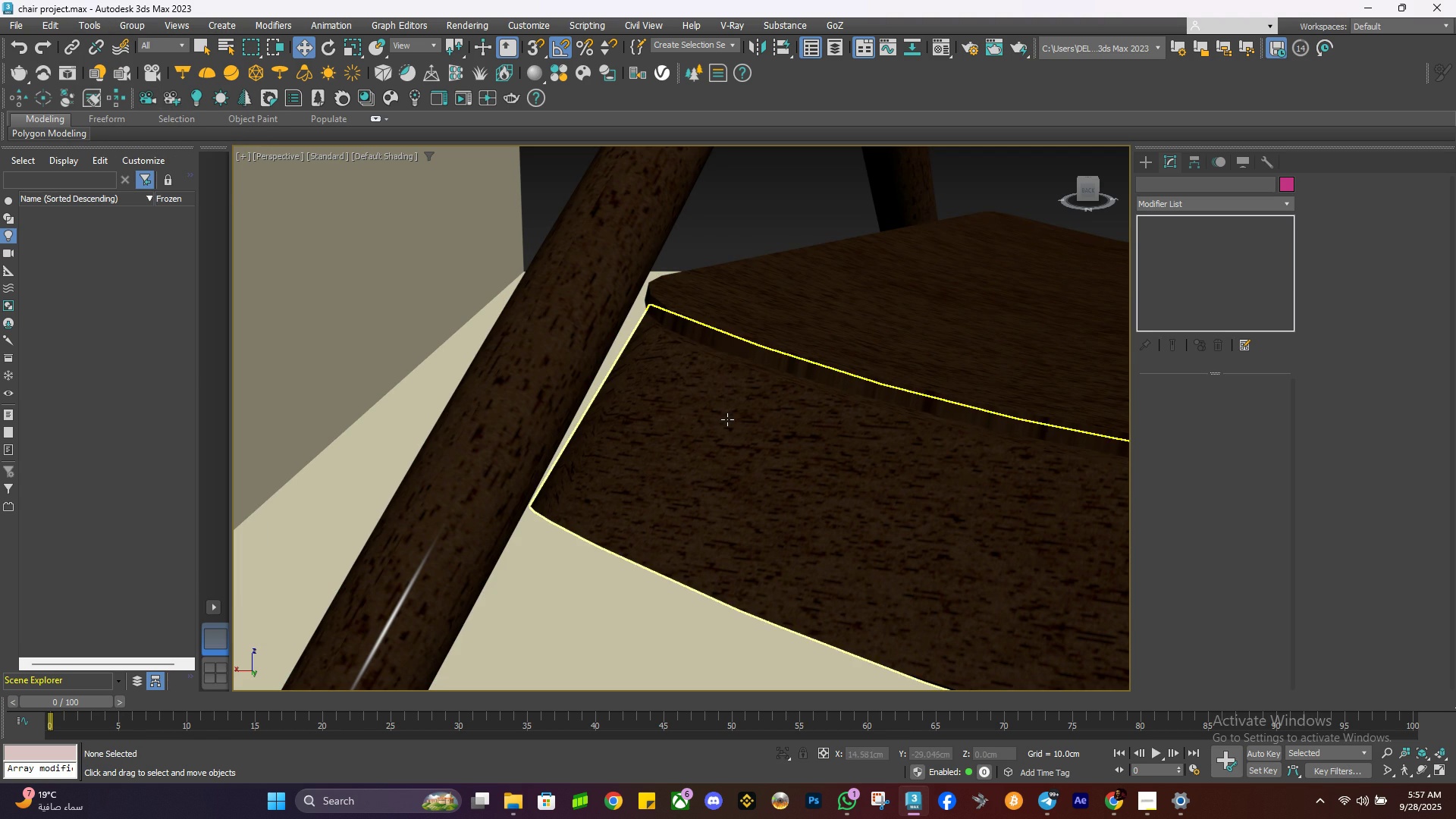 
left_click([726, 419])
 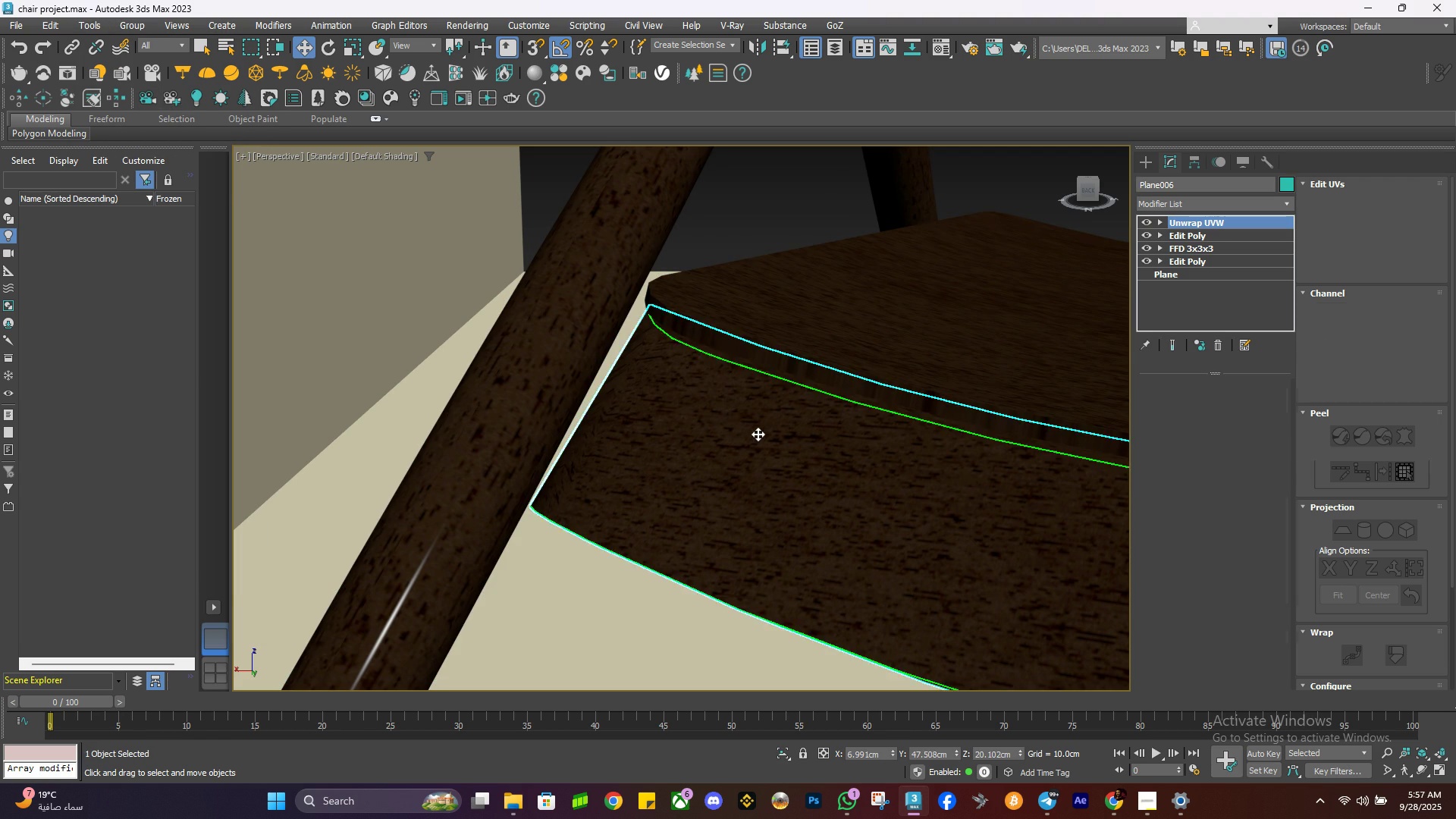 
scroll: coordinate [764, 449], scroll_direction: down, amount: 2.0